 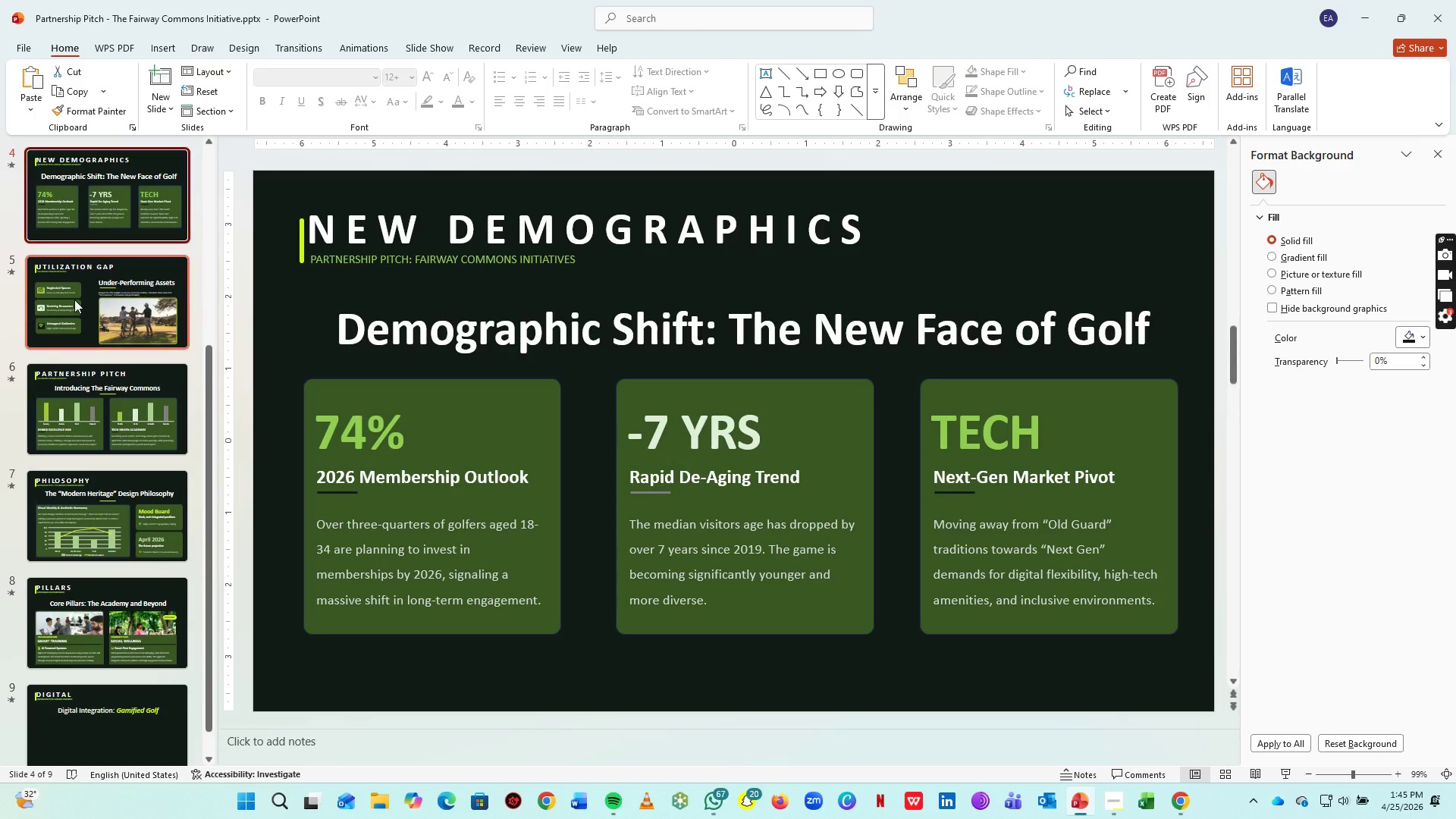 
scroll: coordinate [89, 315], scroll_direction: up, amount: 6.0
 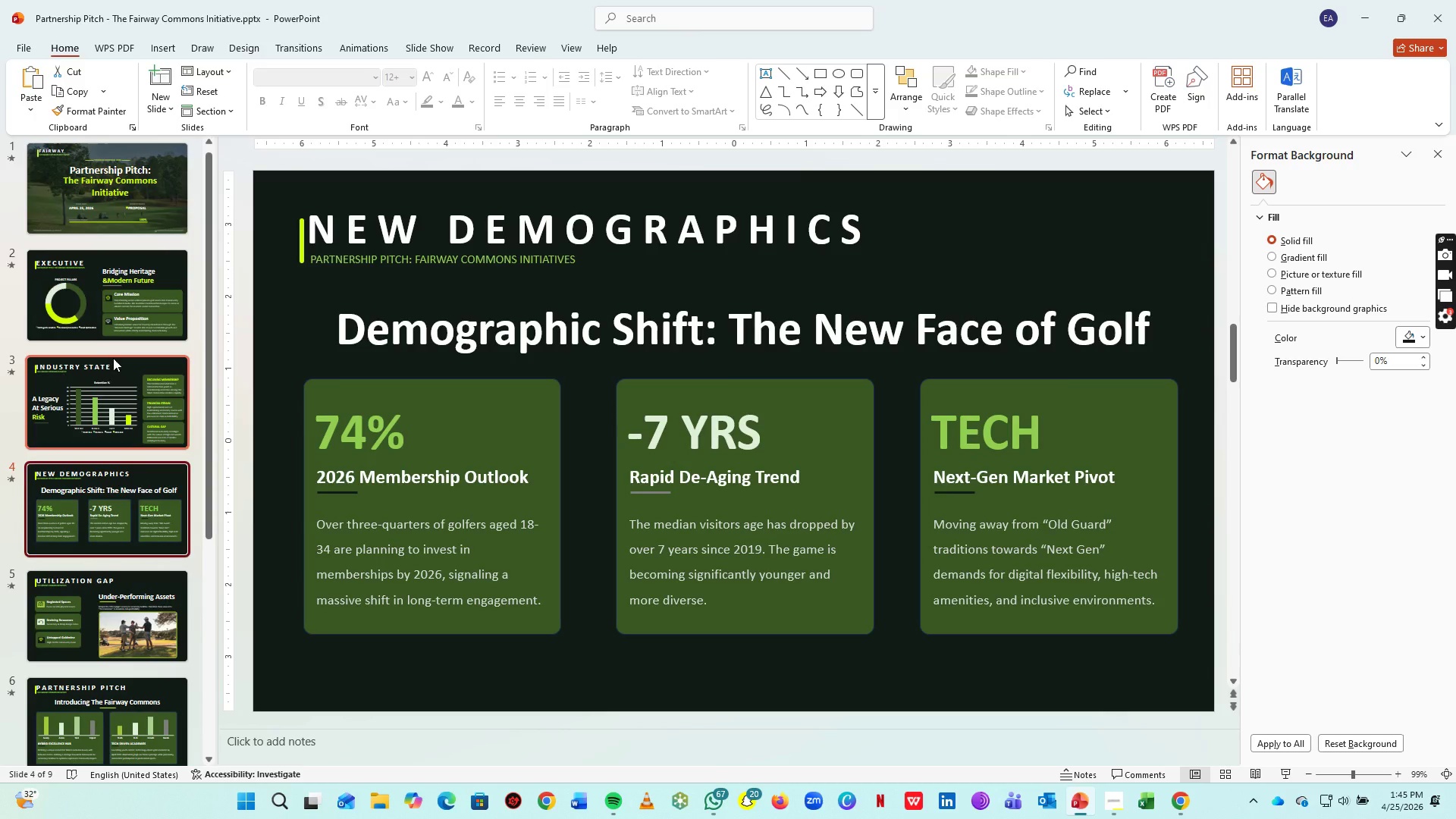 
scroll: coordinate [124, 377], scroll_direction: down, amount: 8.0
 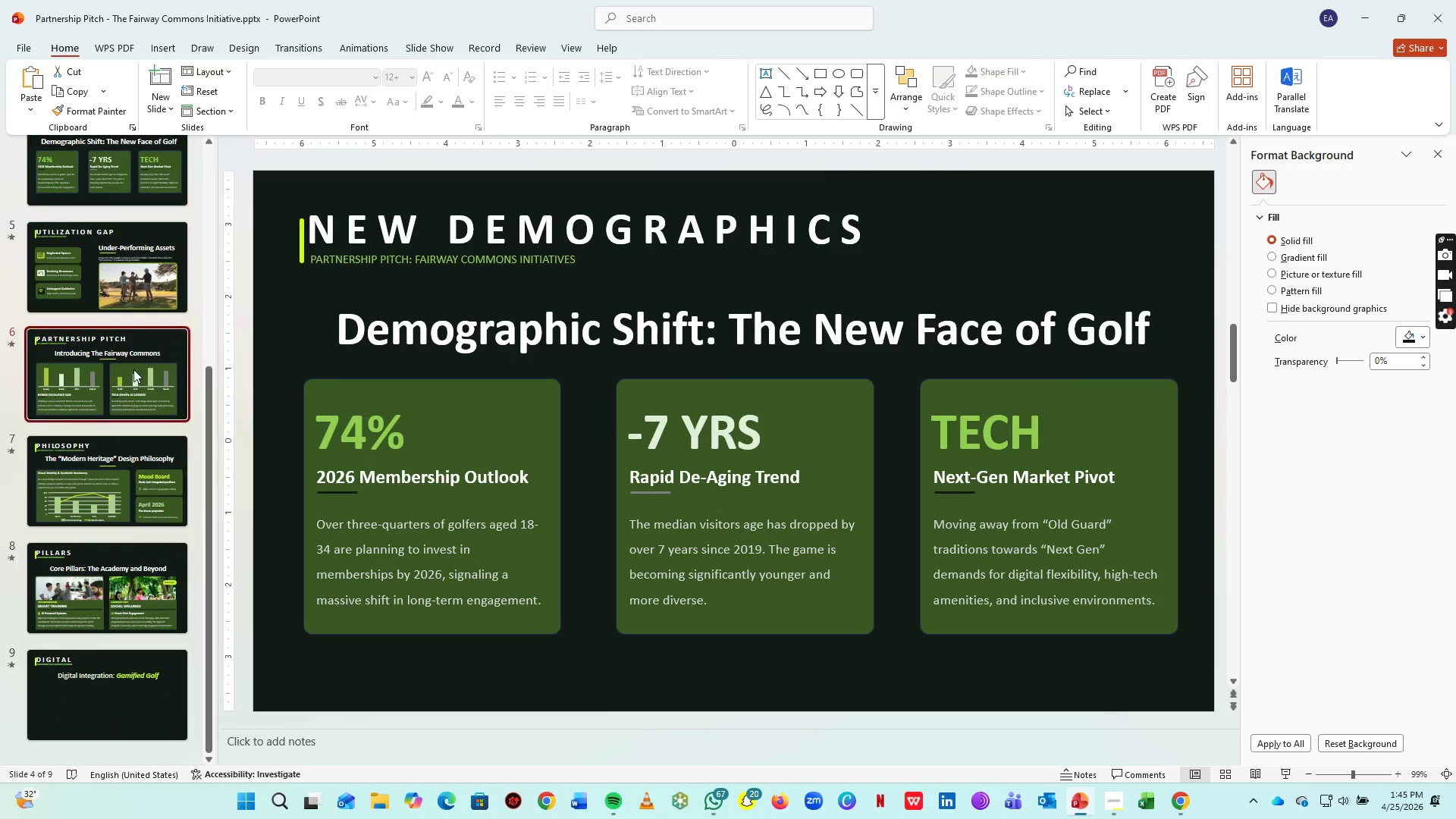 
left_click([133, 369])
 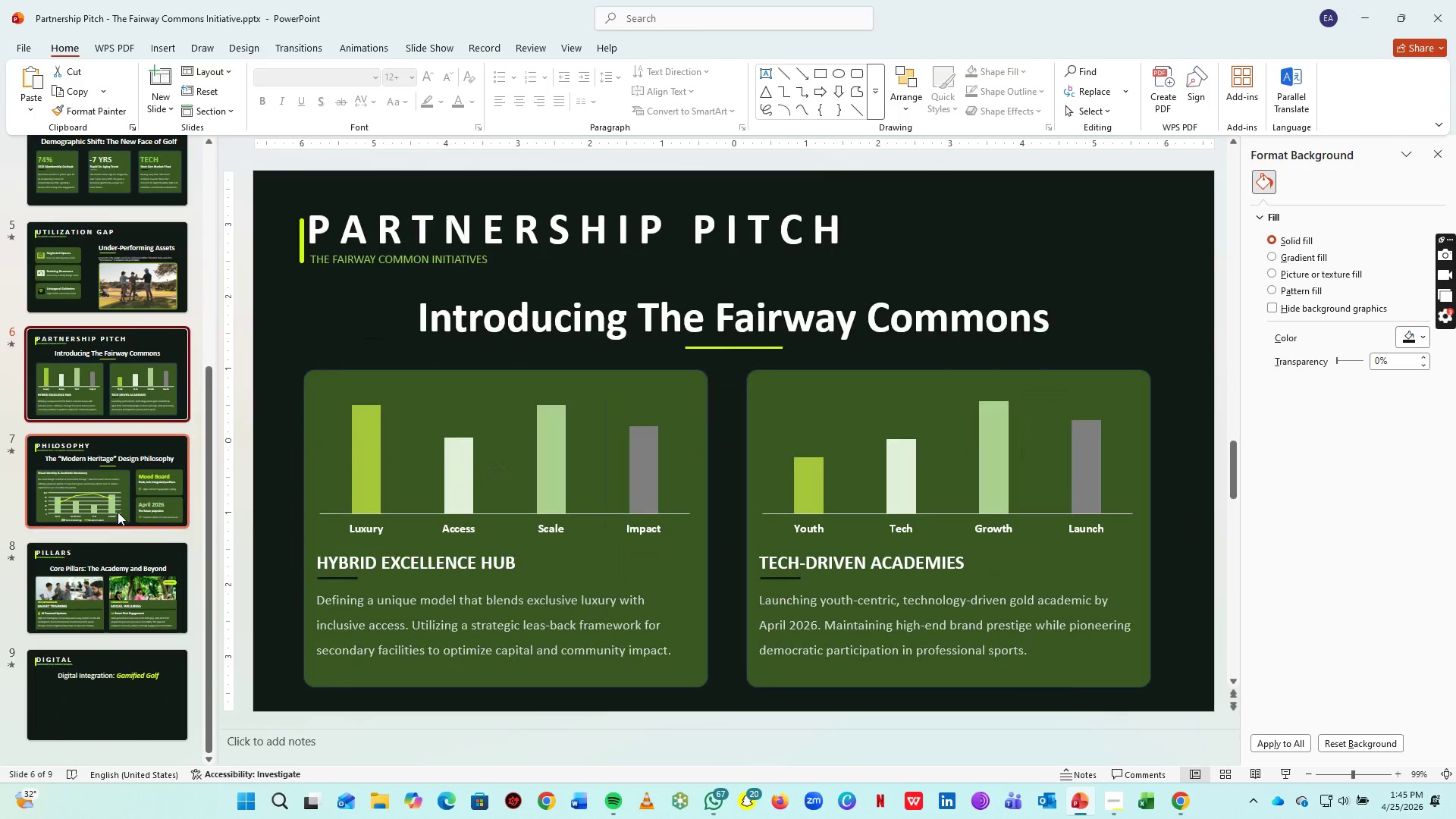 
scroll: coordinate [116, 509], scroll_direction: down, amount: 5.0
 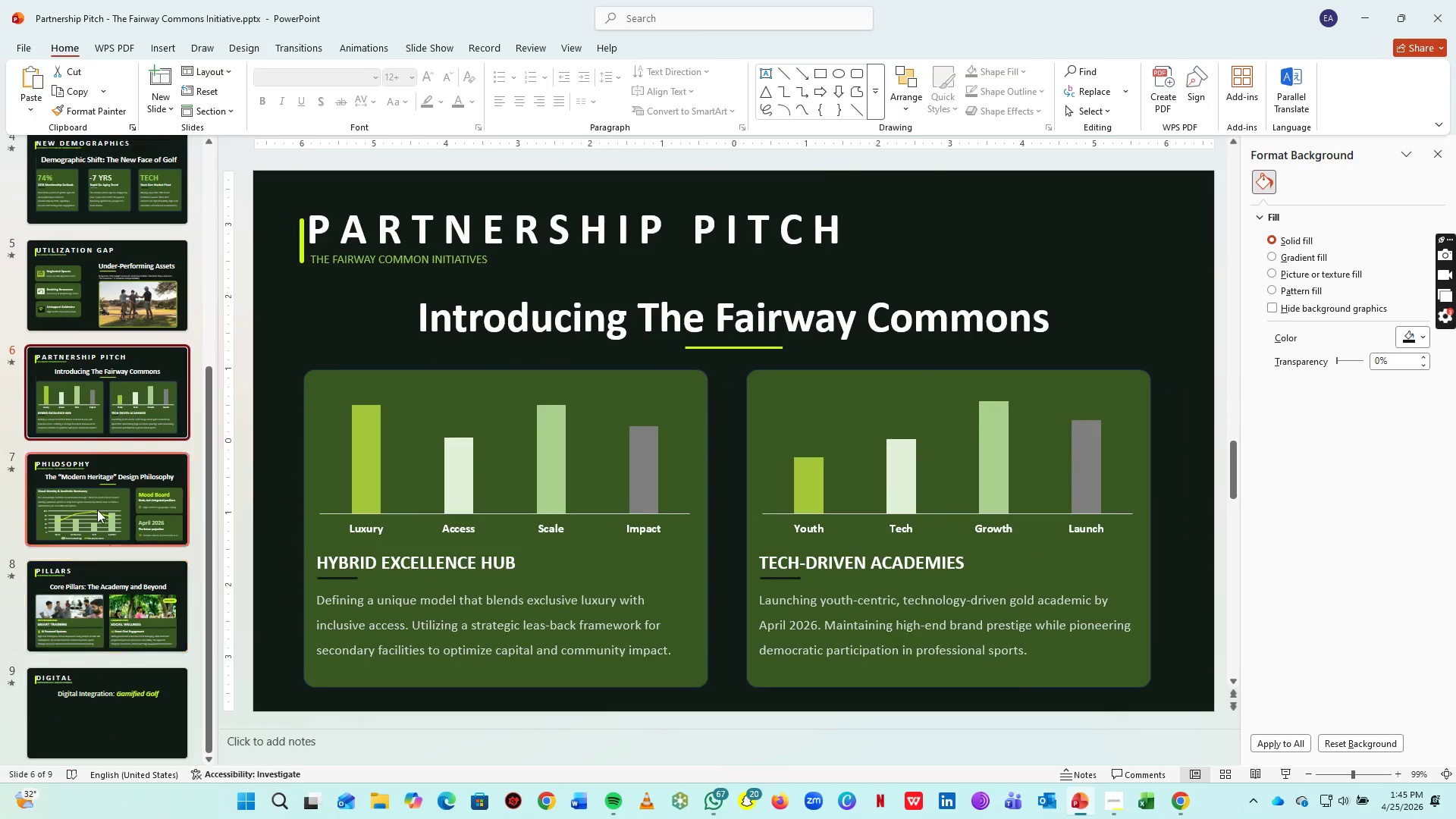 
scroll: coordinate [102, 484], scroll_direction: up, amount: 18.0
 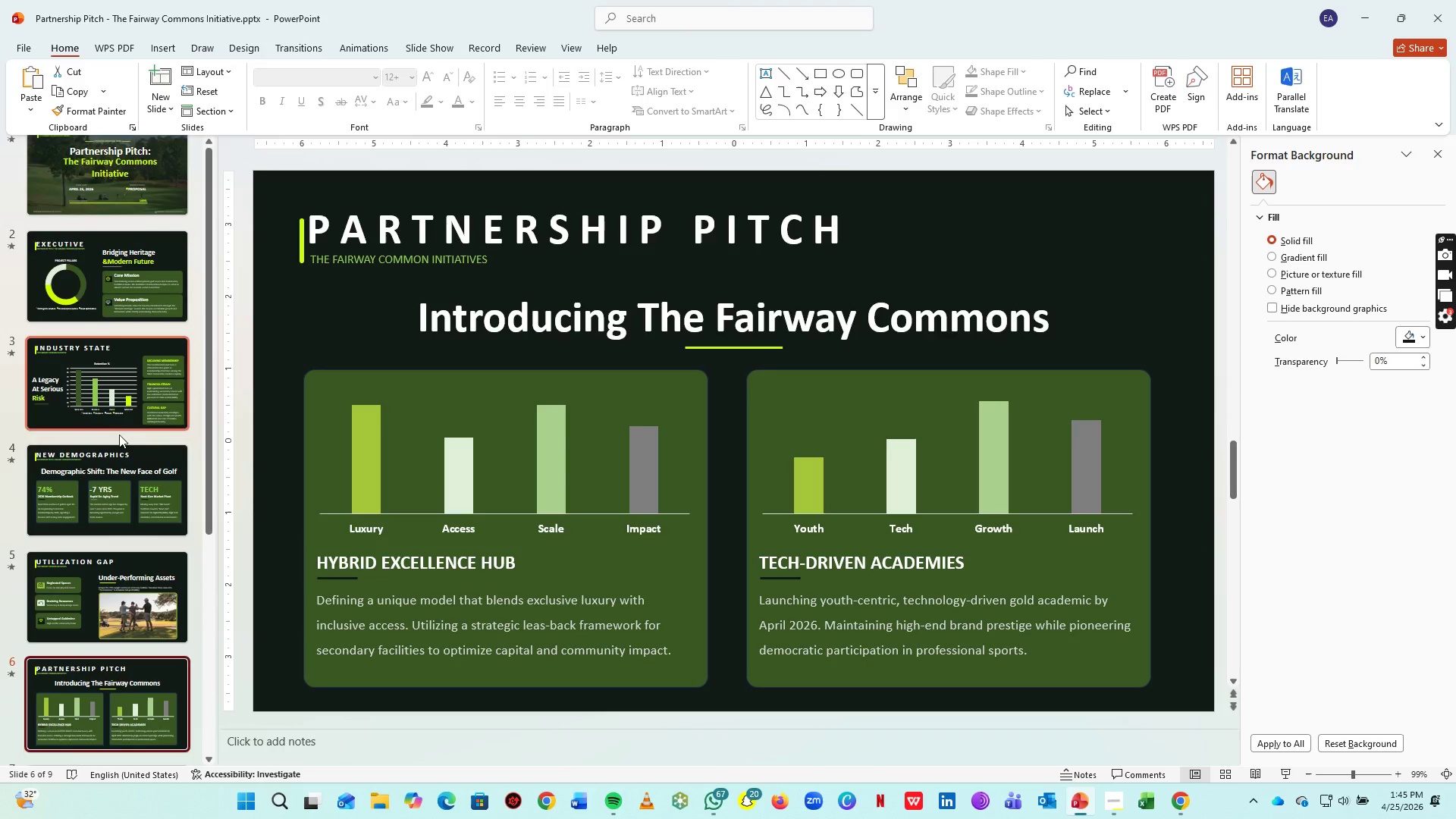 
scroll: coordinate [120, 435], scroll_direction: down, amount: 5.0
 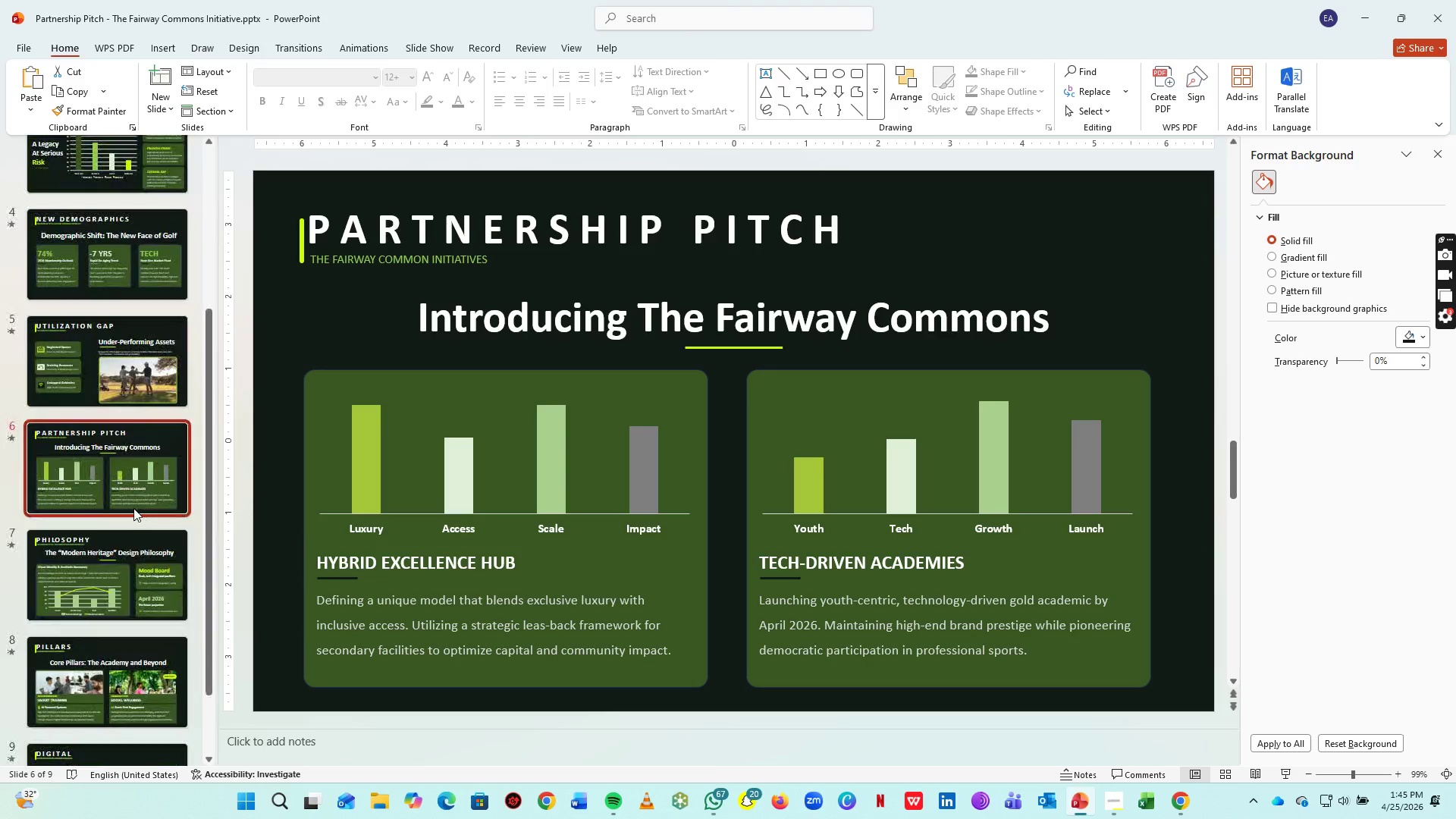 
left_click([133, 508])
 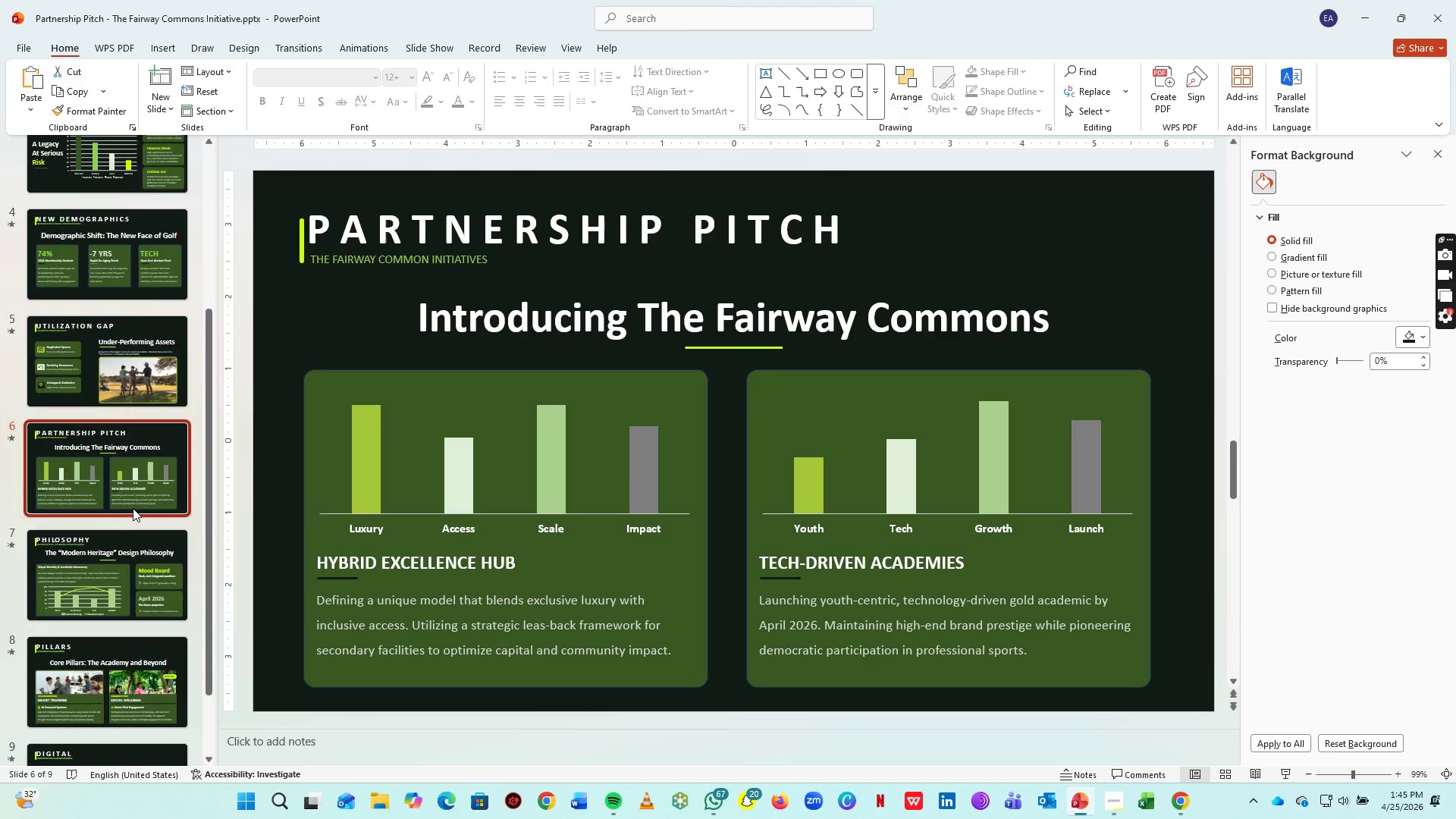 
key(Control+C)
 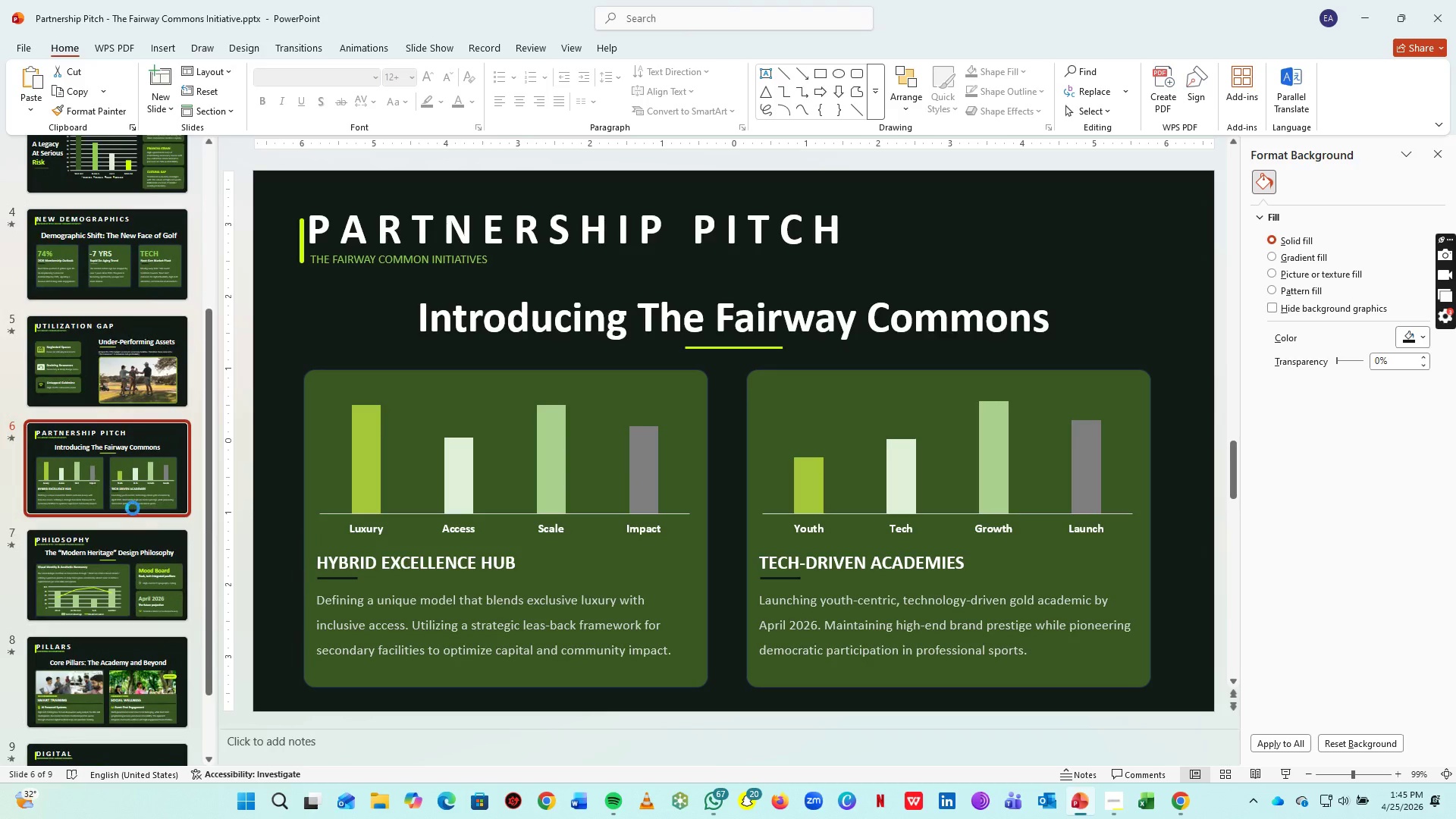 
key(Control+C)
 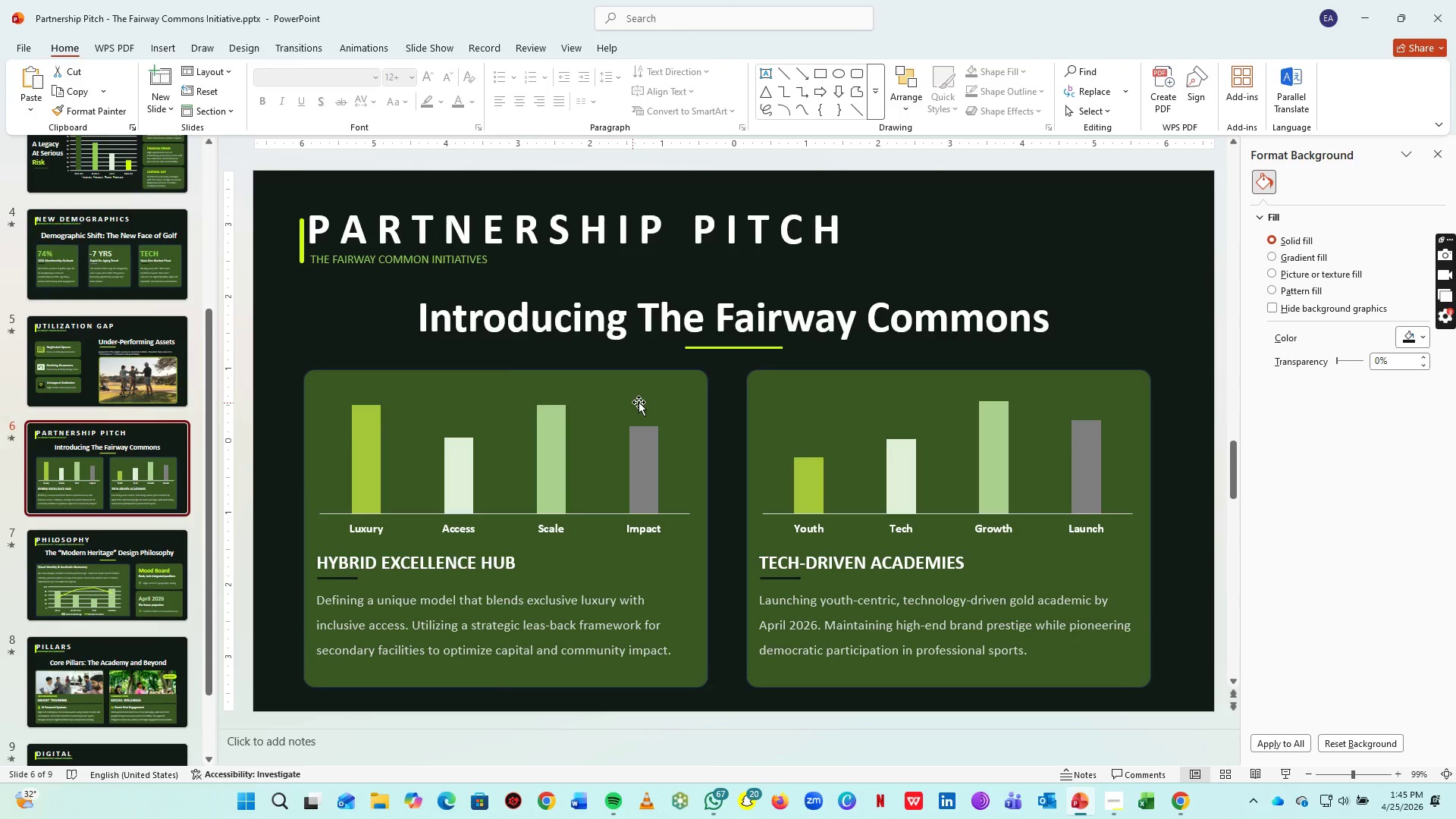 
hold_key(key=ShiftLeft, duration=0.78)
left_click([877, 405])
 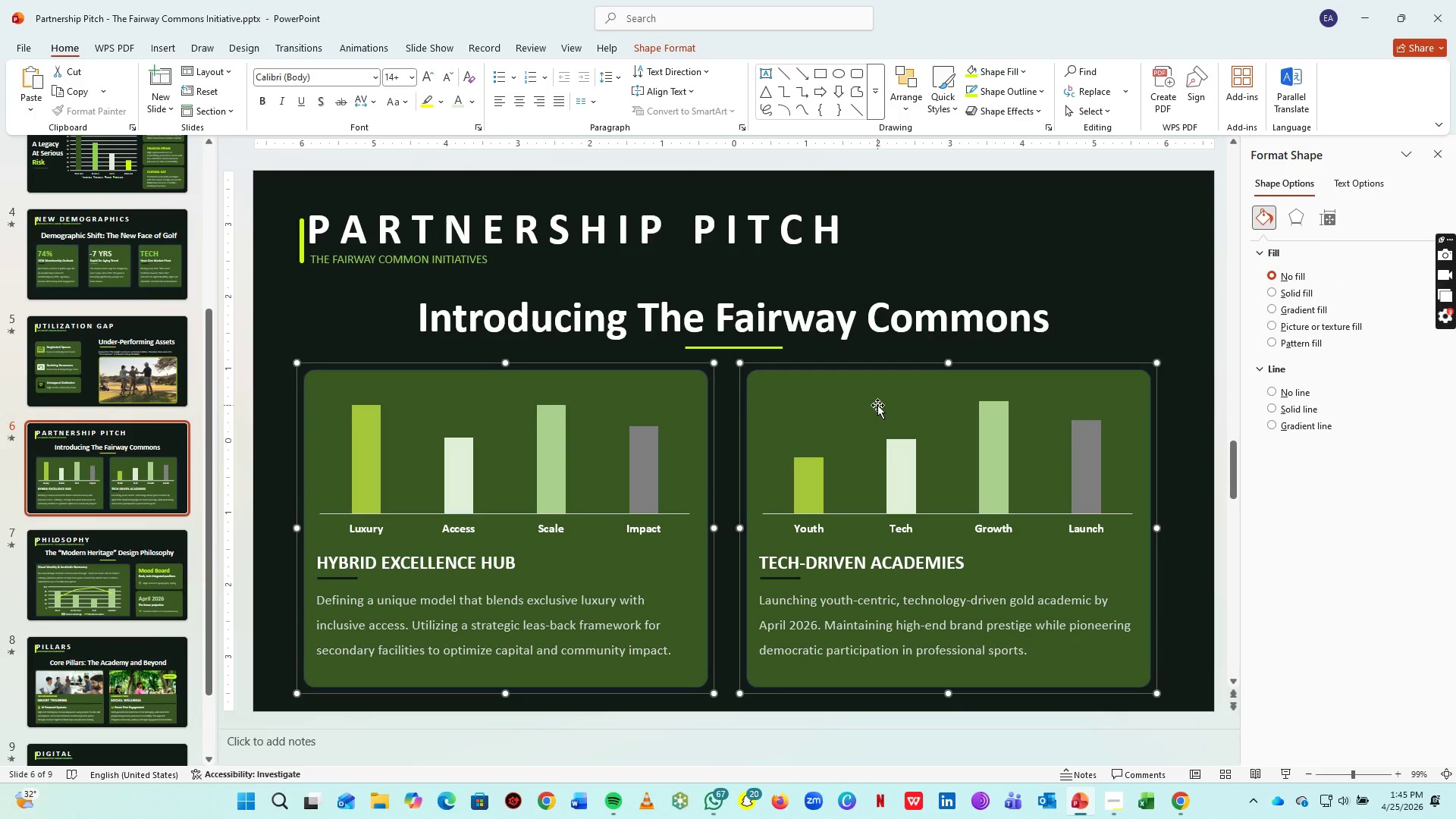 
hold_key(key=ControlLeft, duration=0.91)
 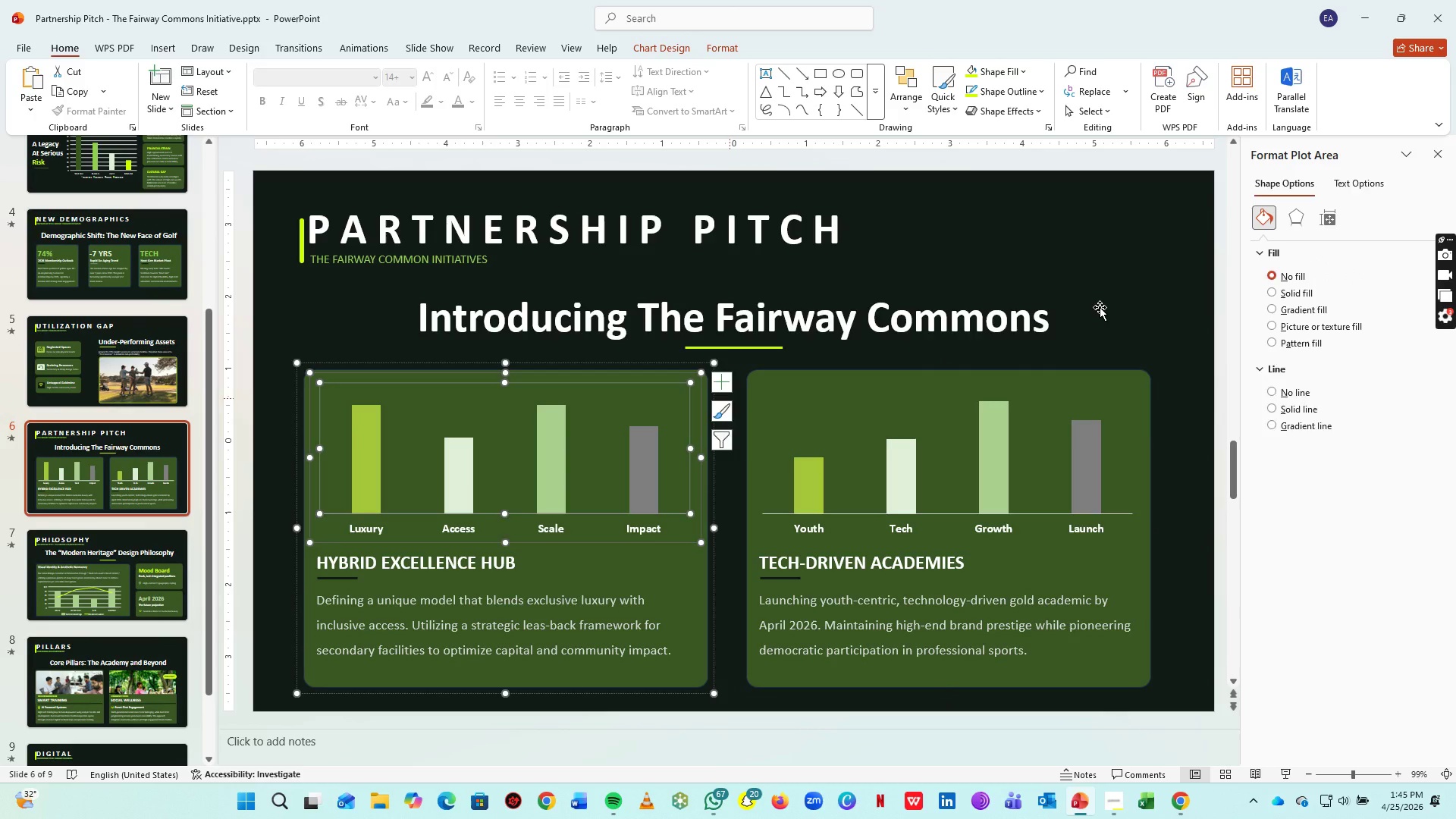 
left_click([1155, 268])
 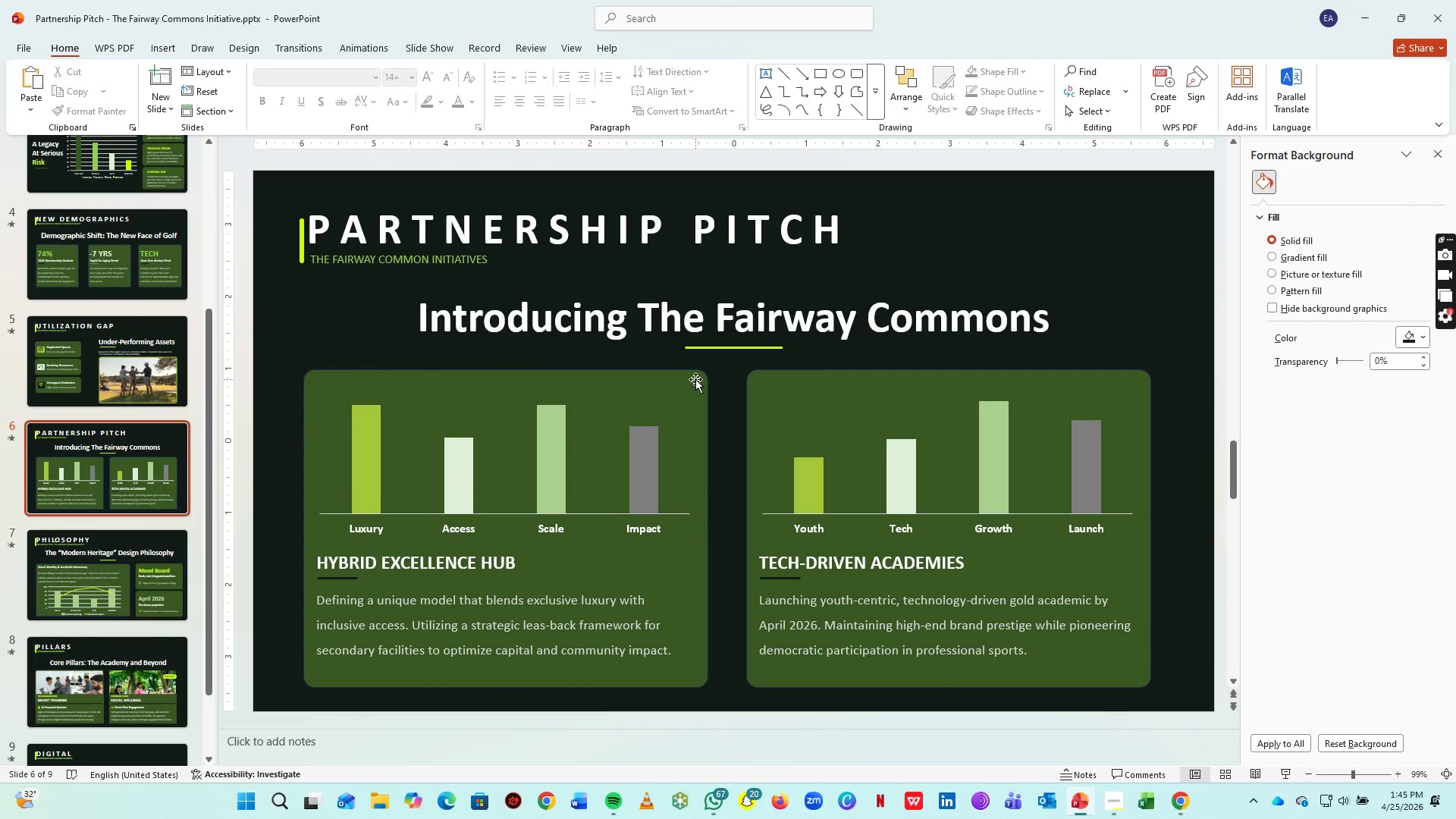 
left_click([695, 379])
 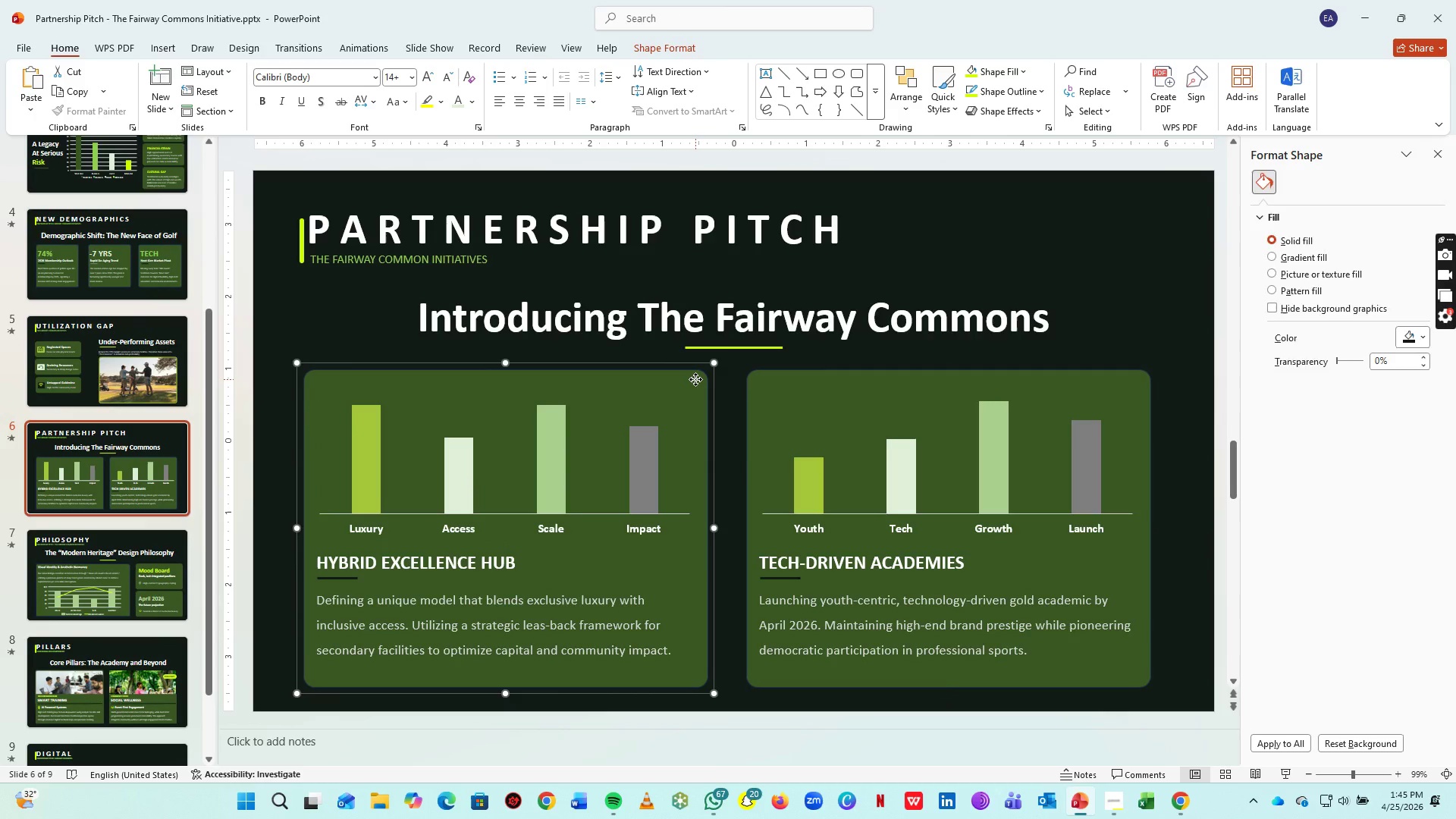 
key(Control+C)
 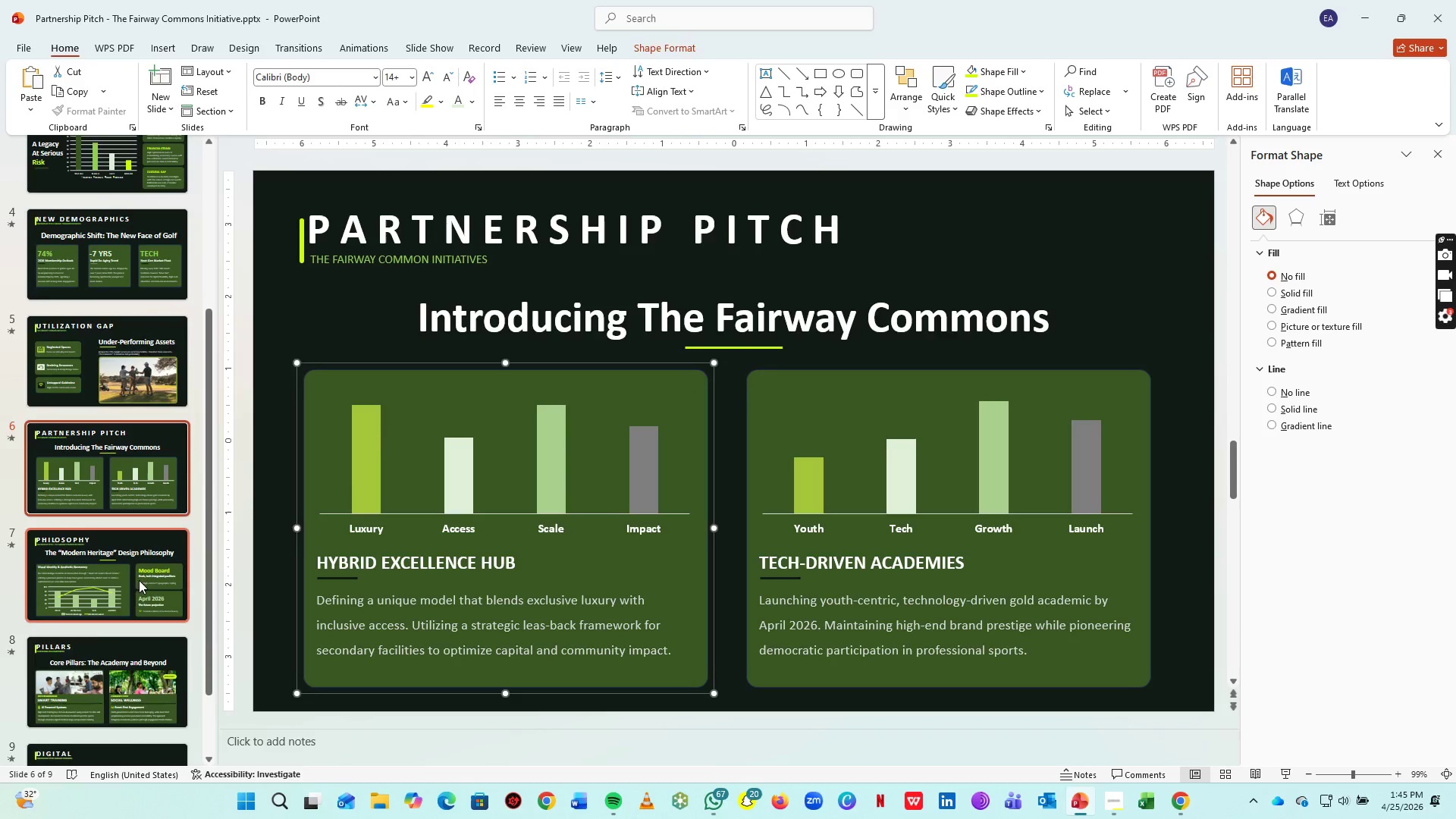 
left_click([133, 670])
 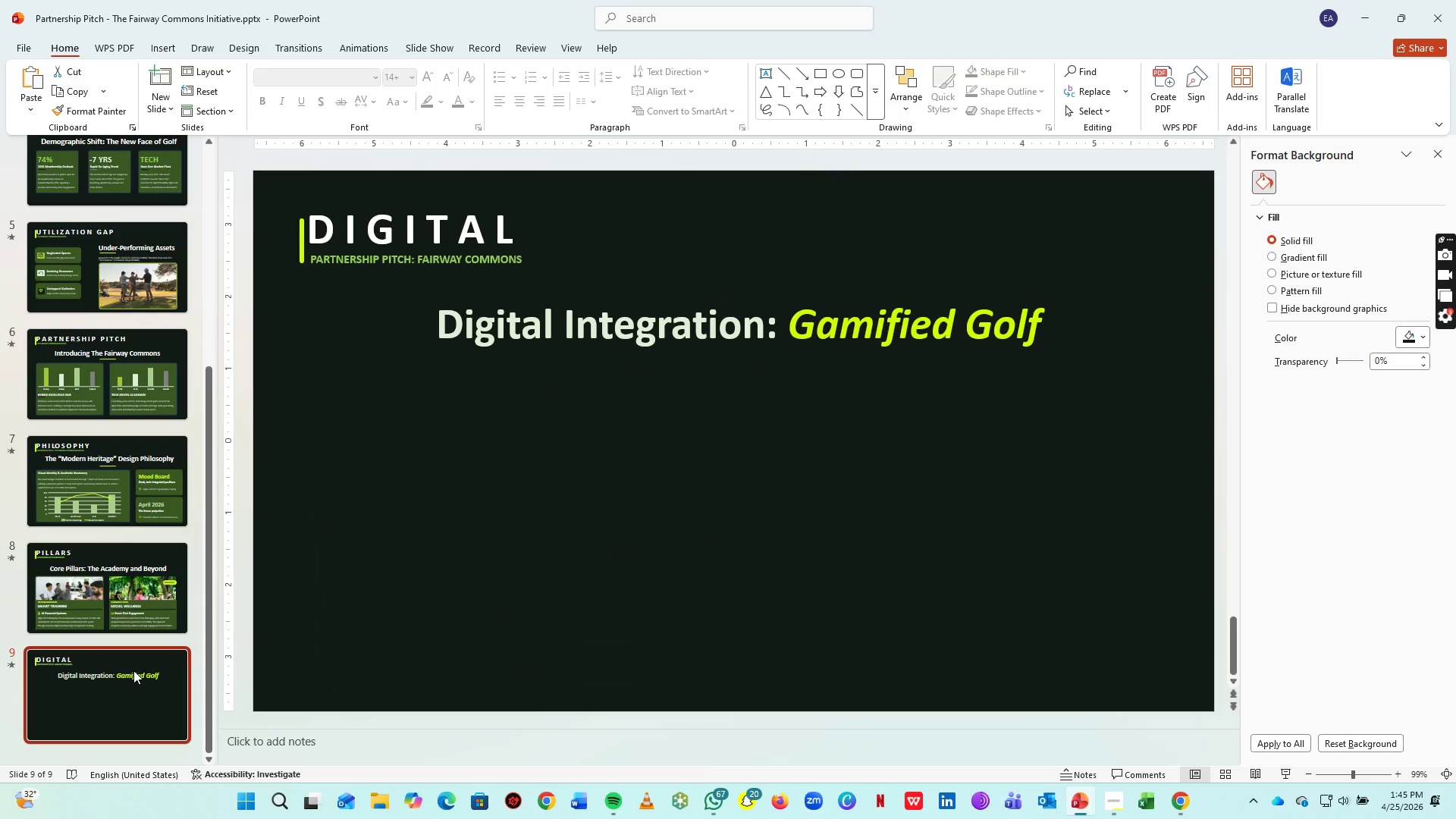 
scroll: coordinate [137, 655], scroll_direction: down, amount: 16.0
 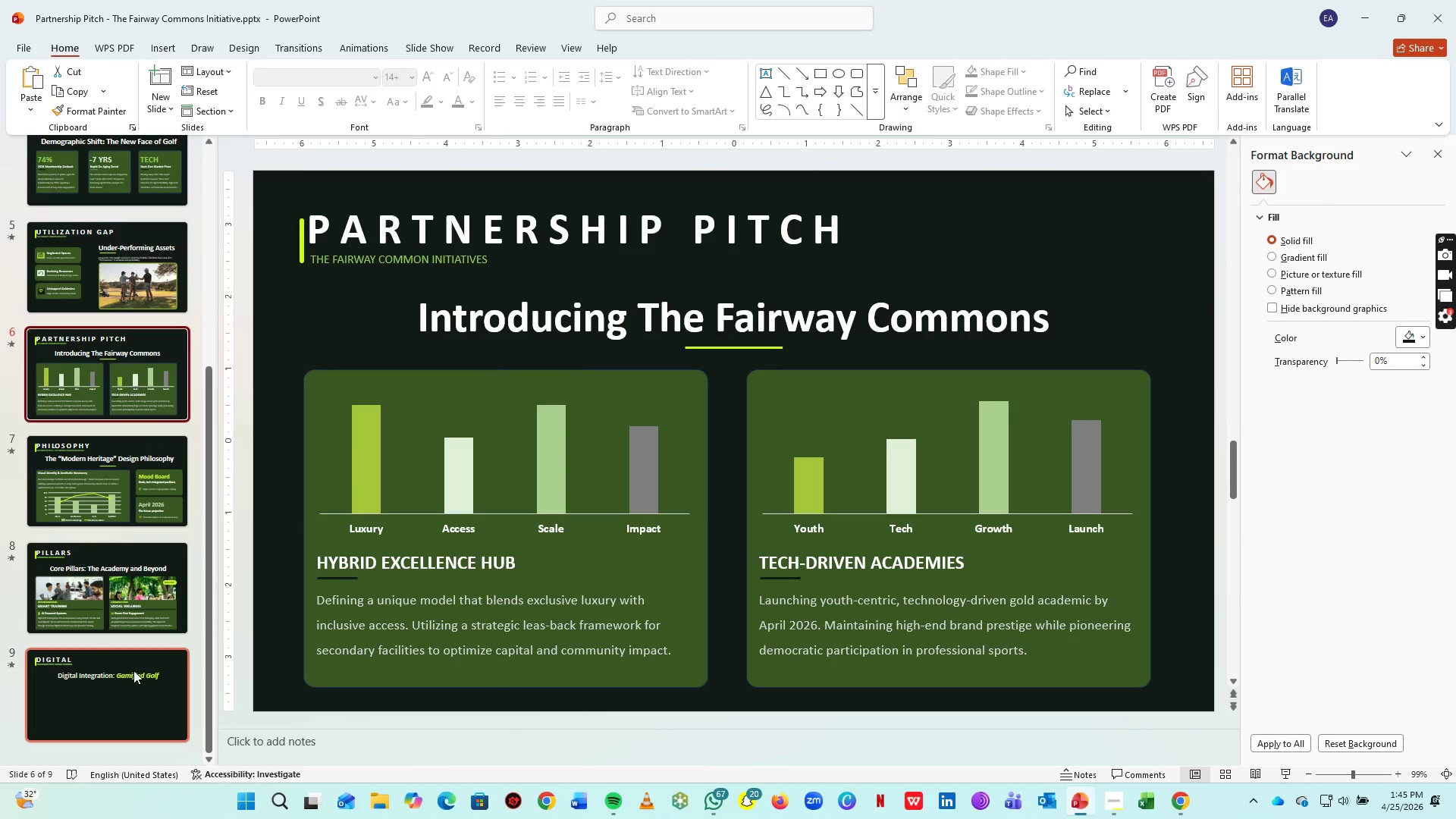 
wait(15.85)
 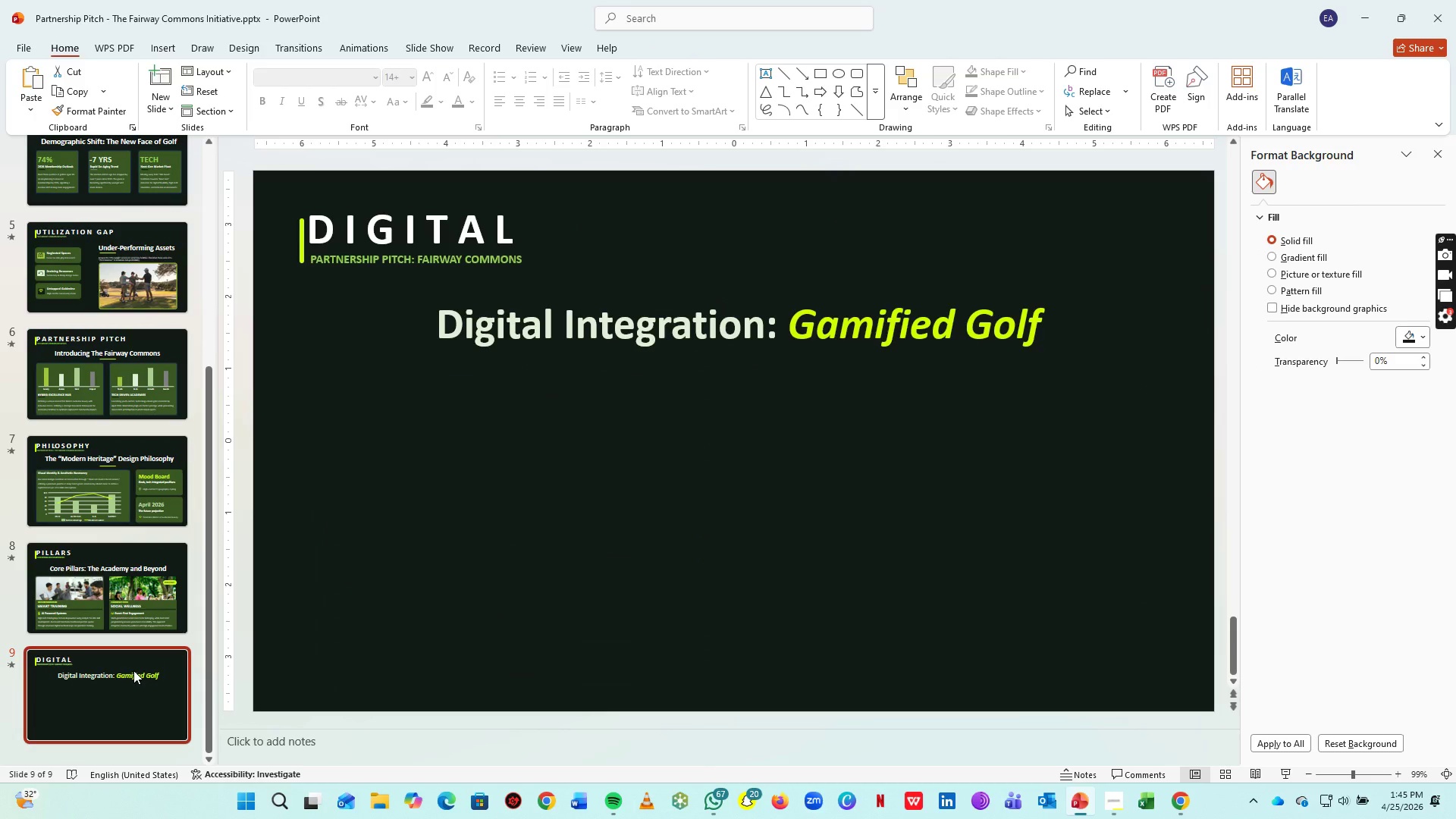 
left_click([723, 614])
 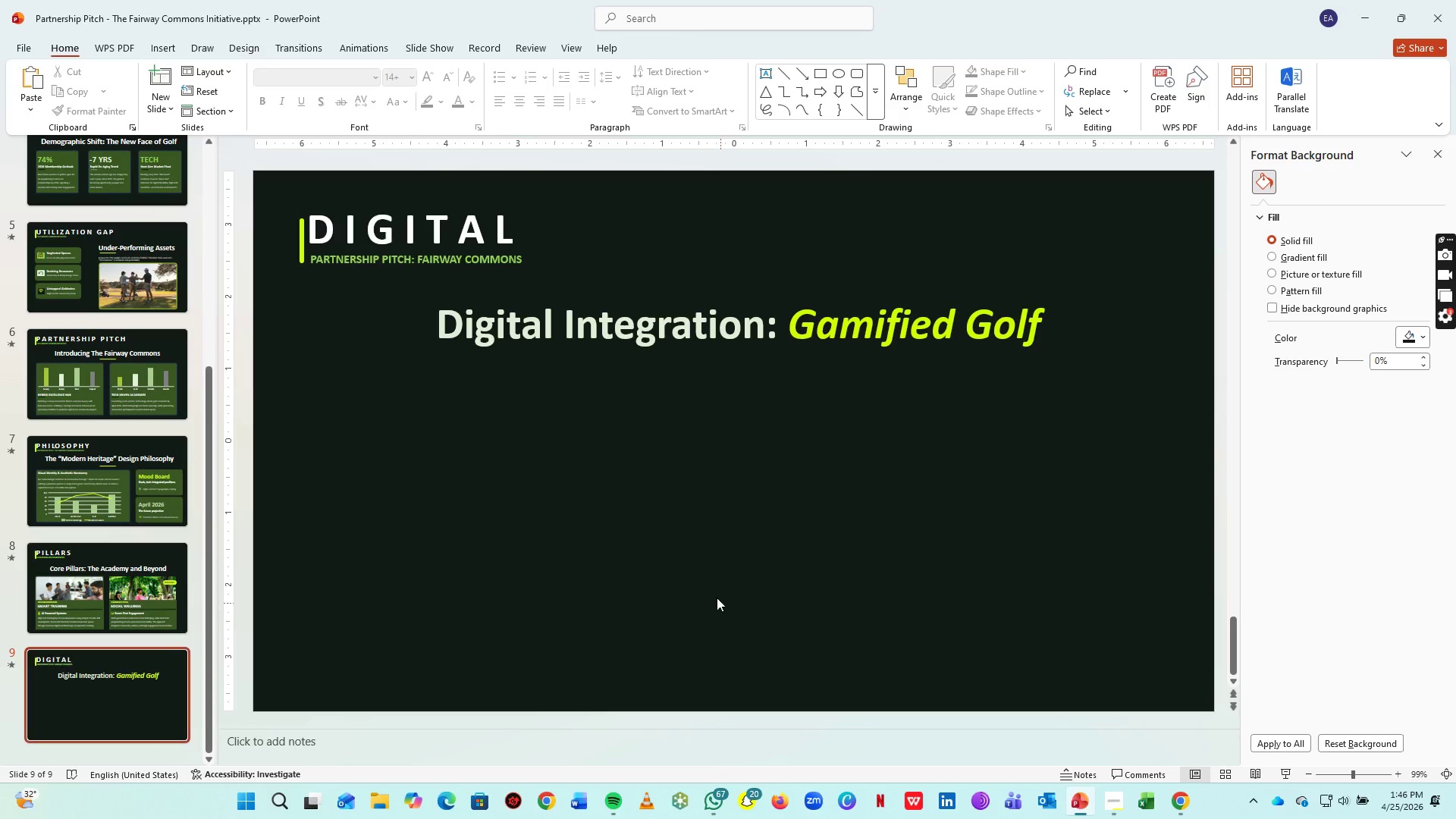 
key(Control+V)
 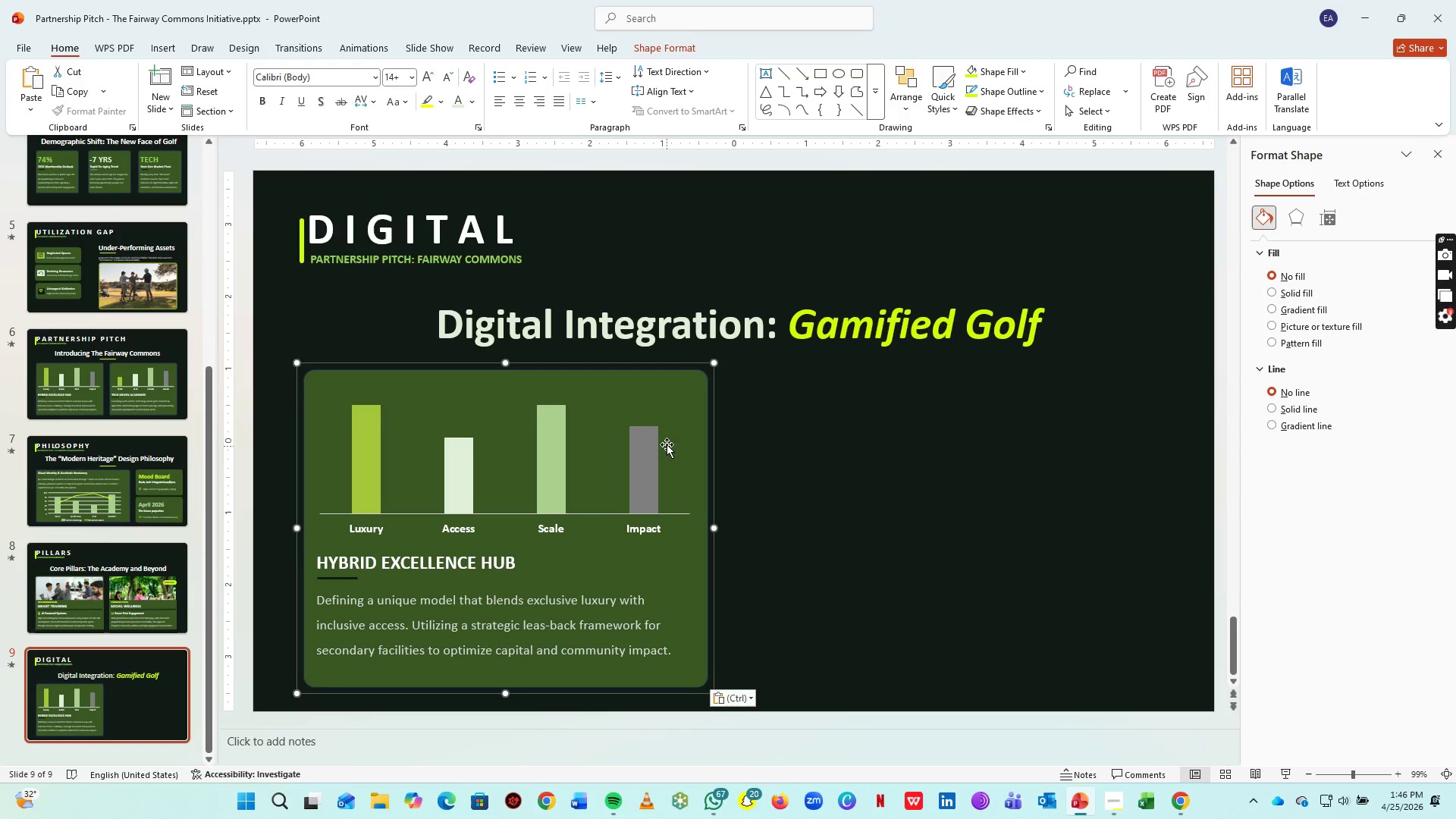 
left_click([642, 448])
 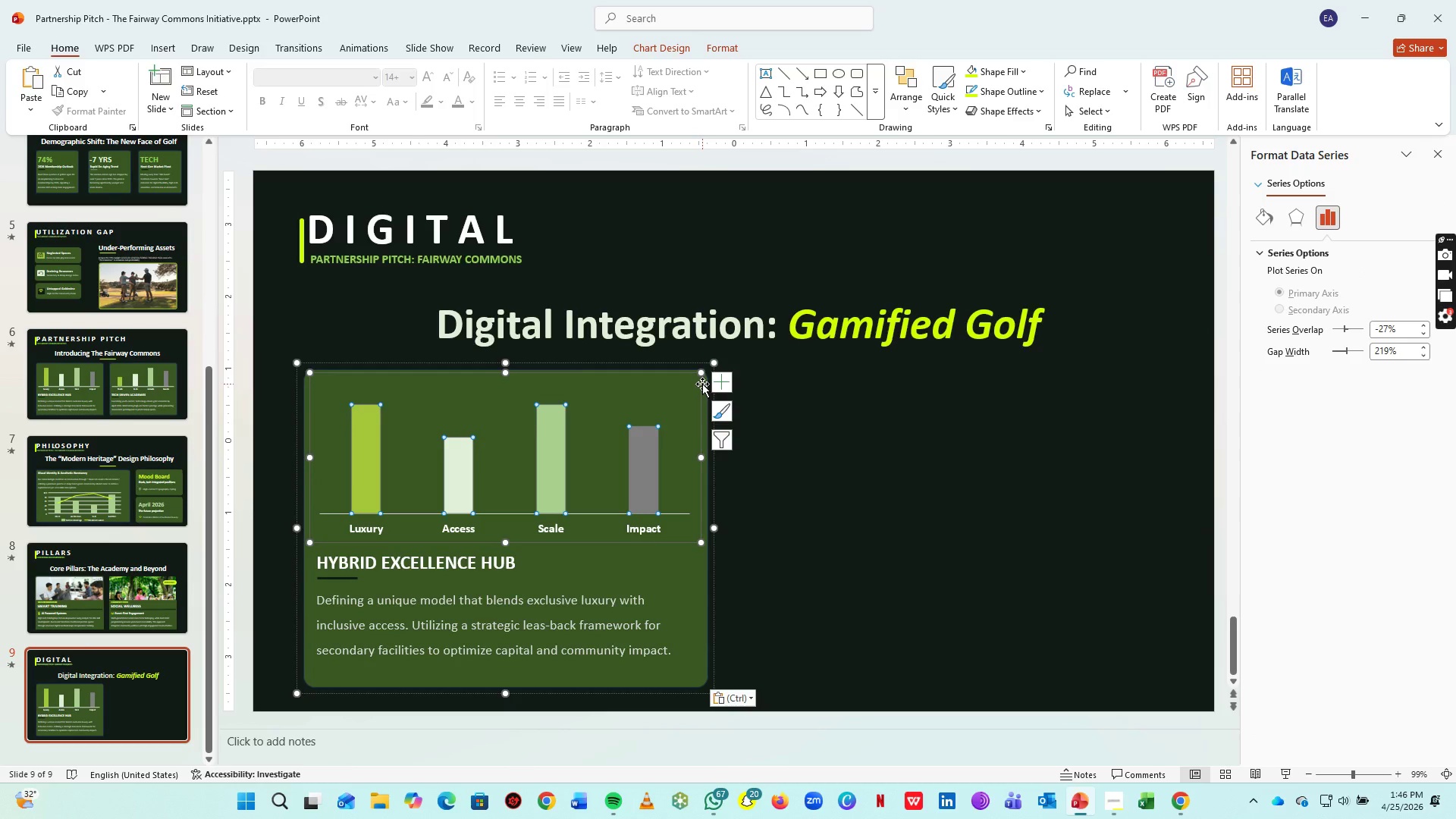 
left_click([702, 385])
 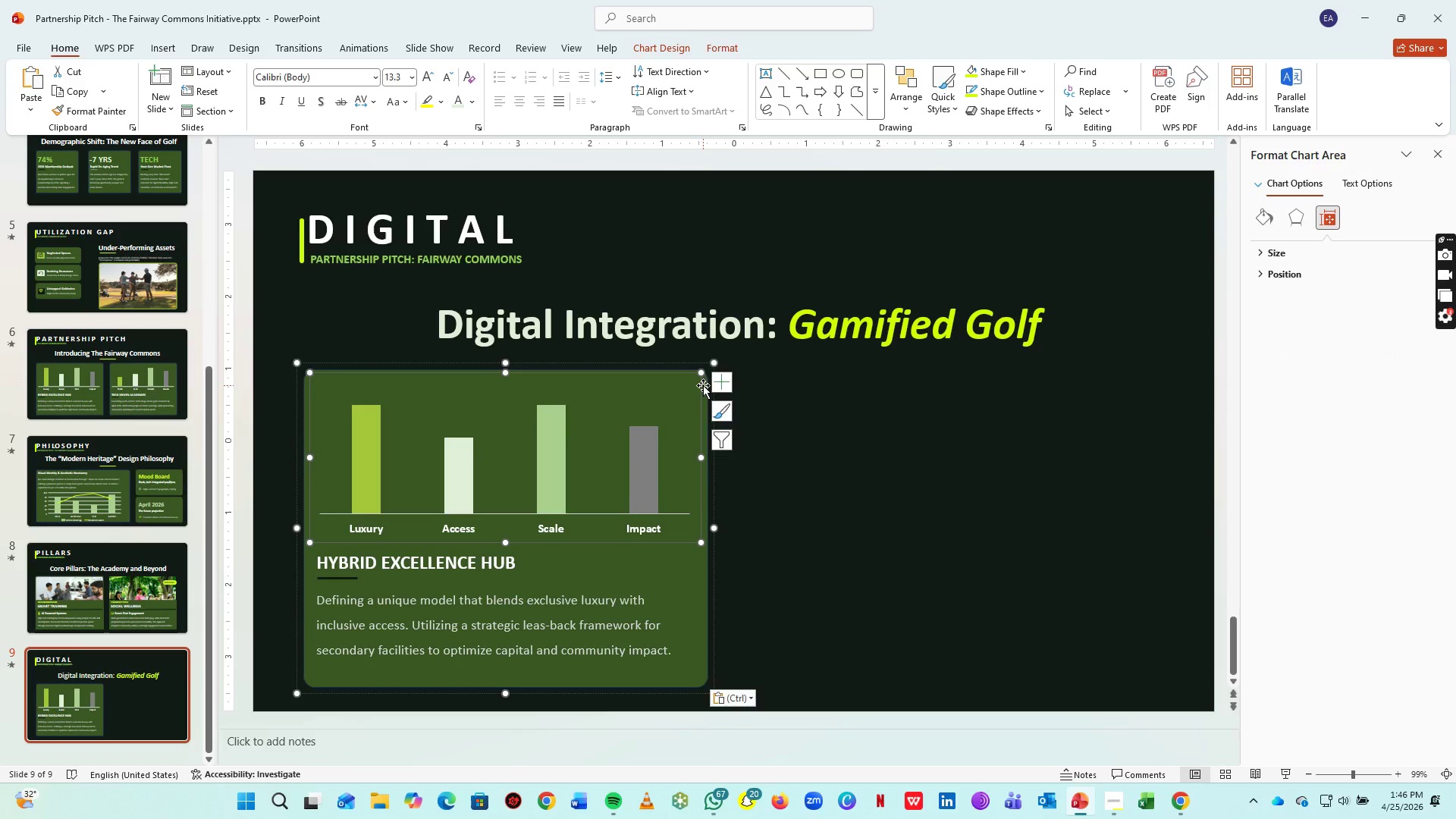 
key(Delete)
 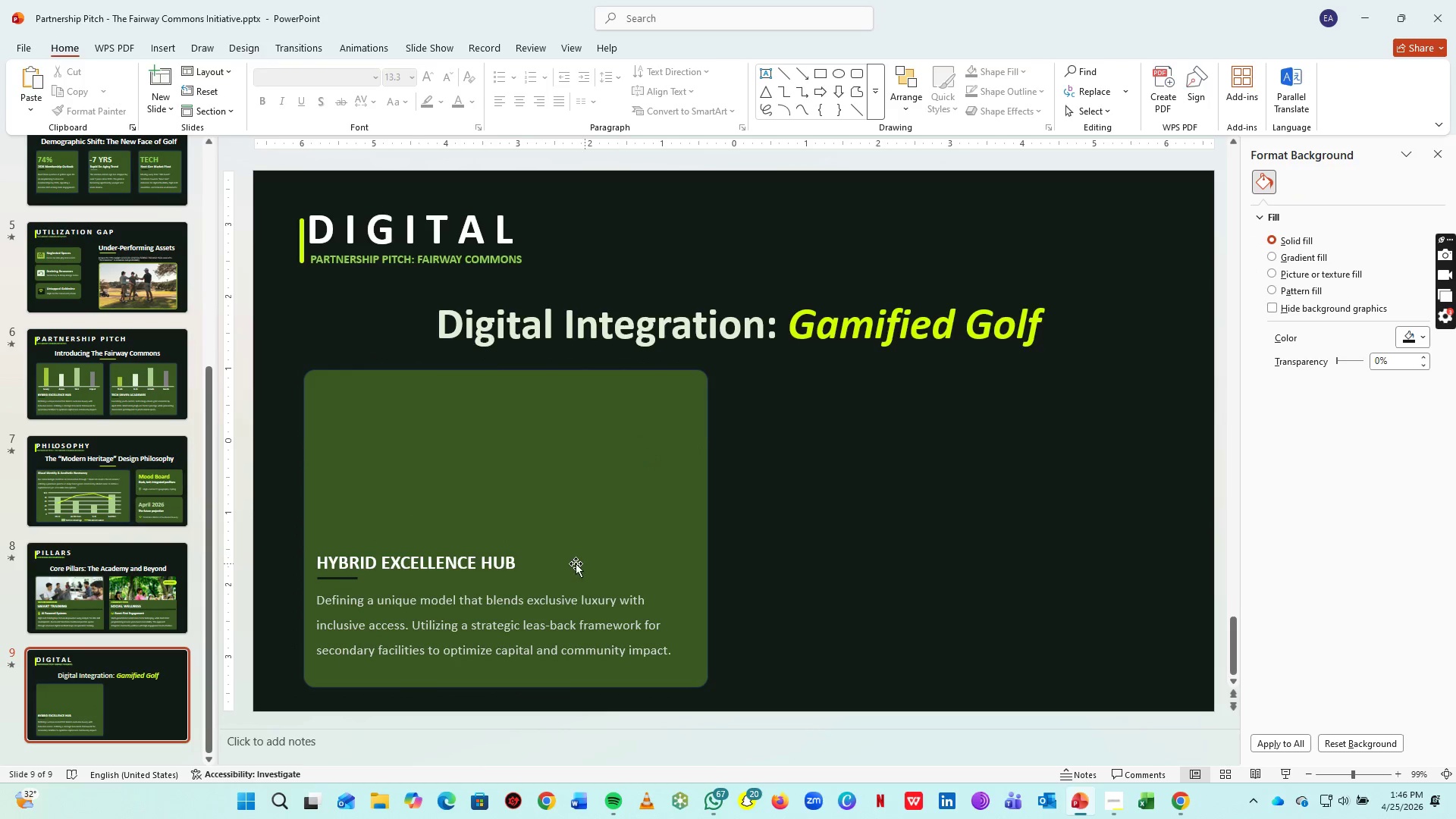 
left_click([457, 564])
 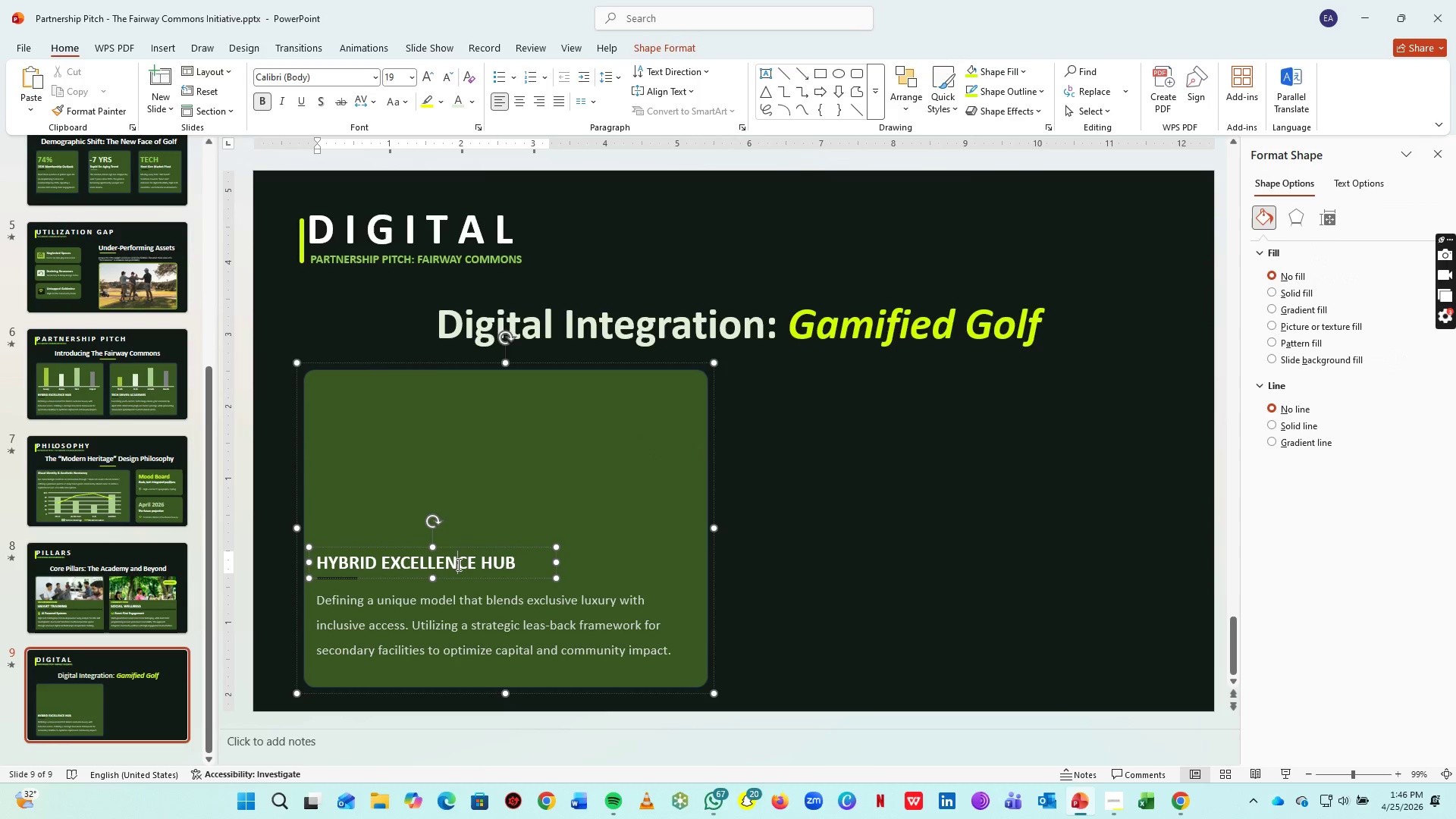 
key(Control+ControlLeft)
 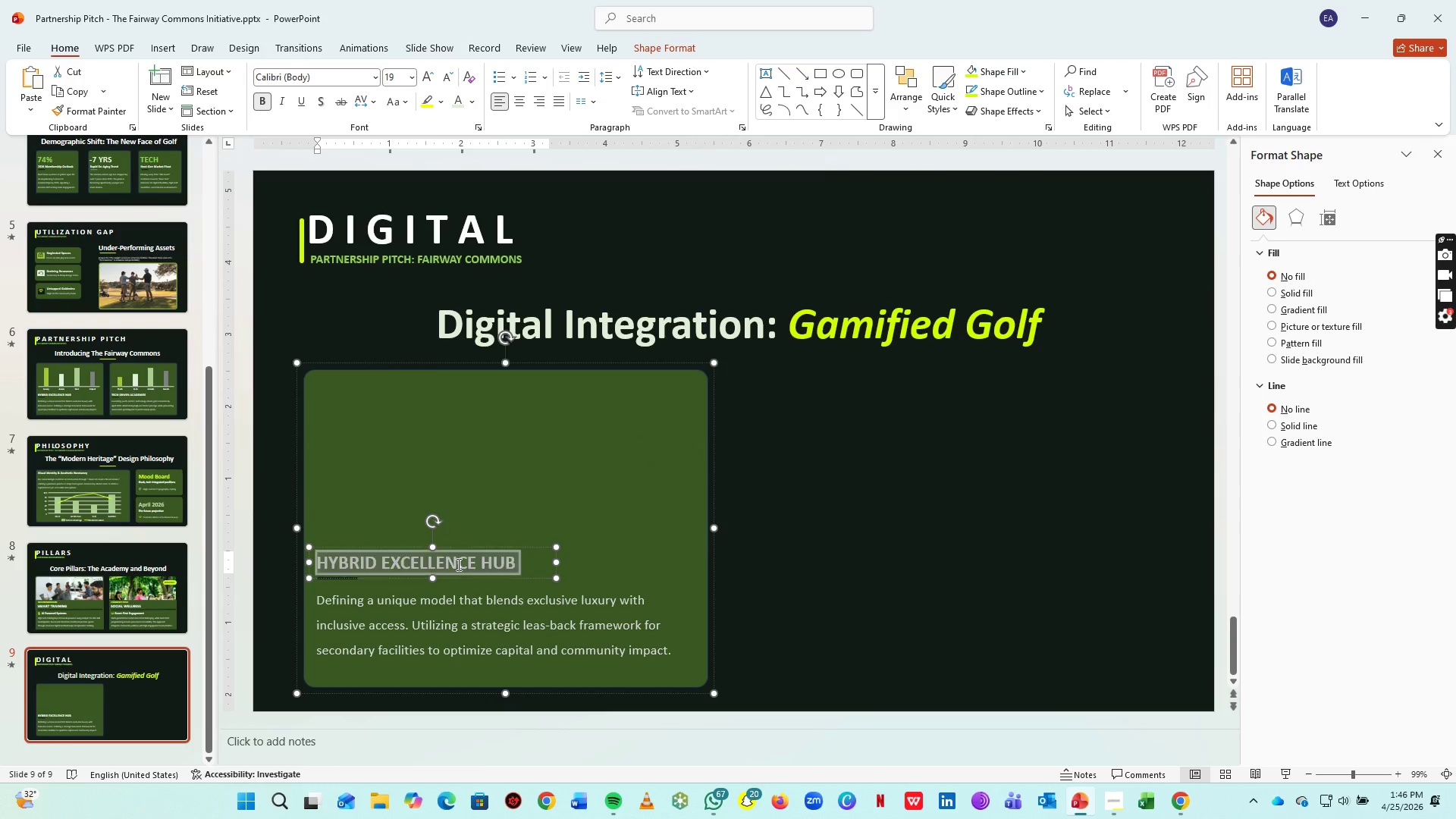 
key(Control+A)
 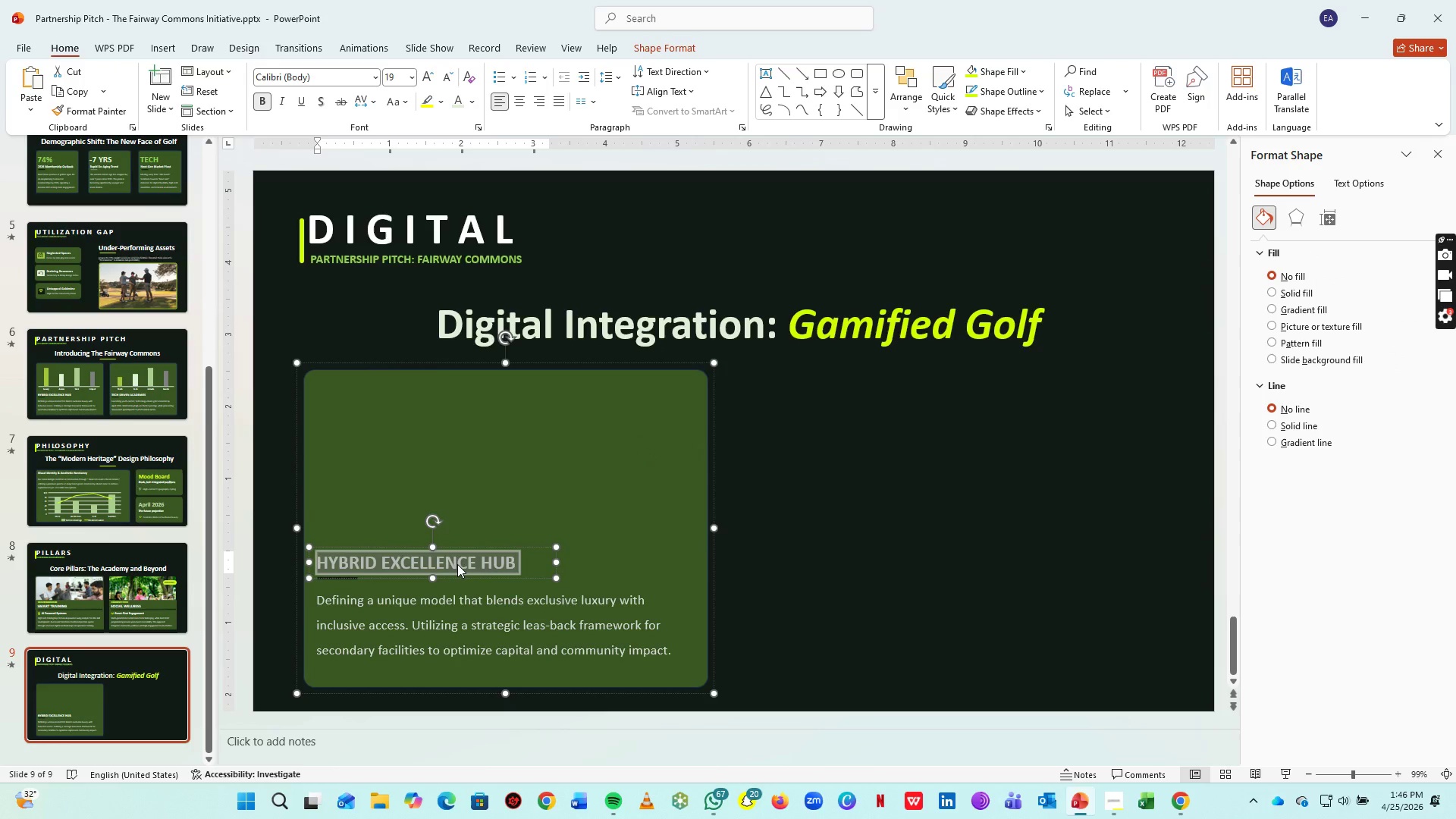 
type(SMART Engagement)
 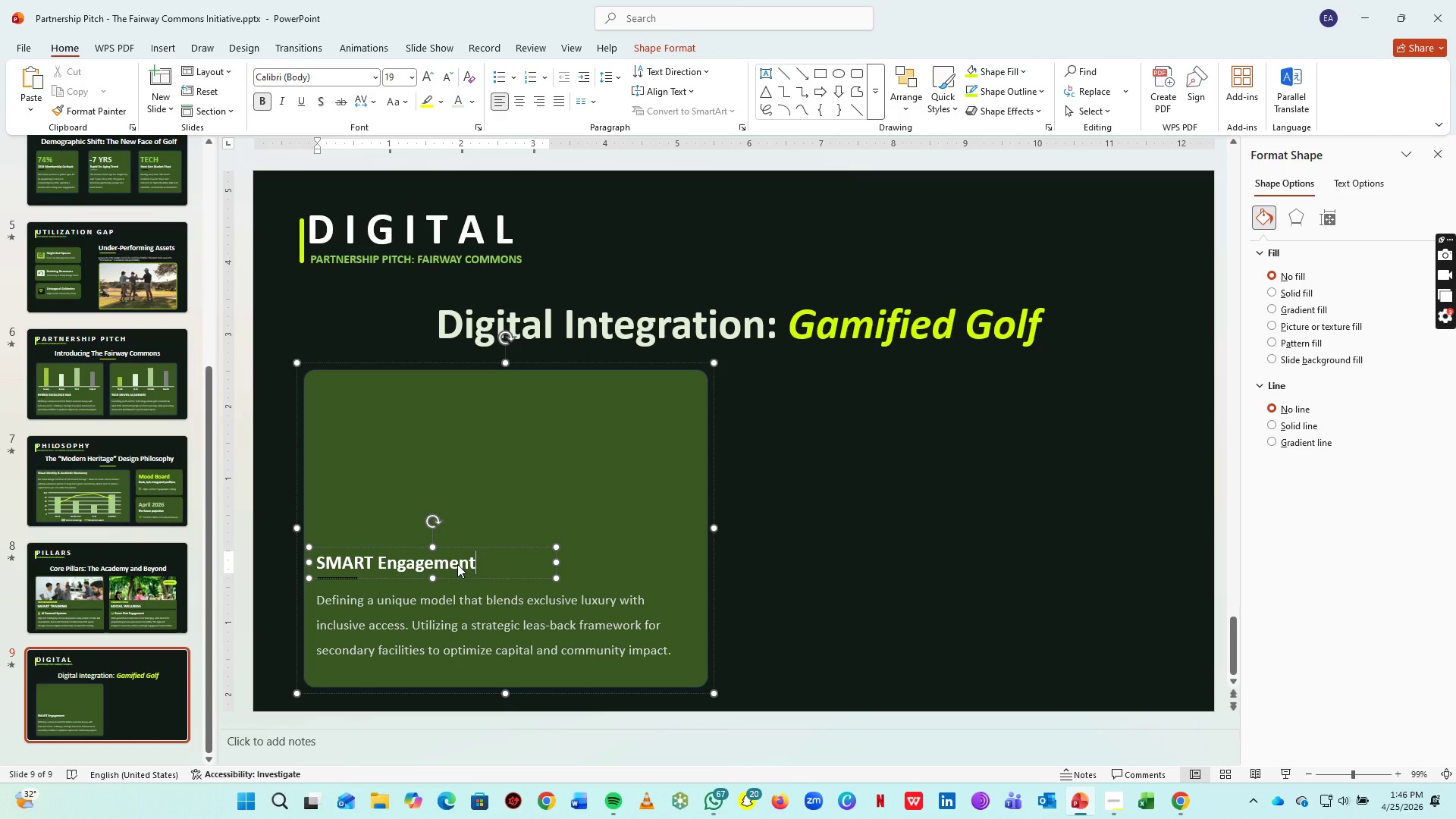 